 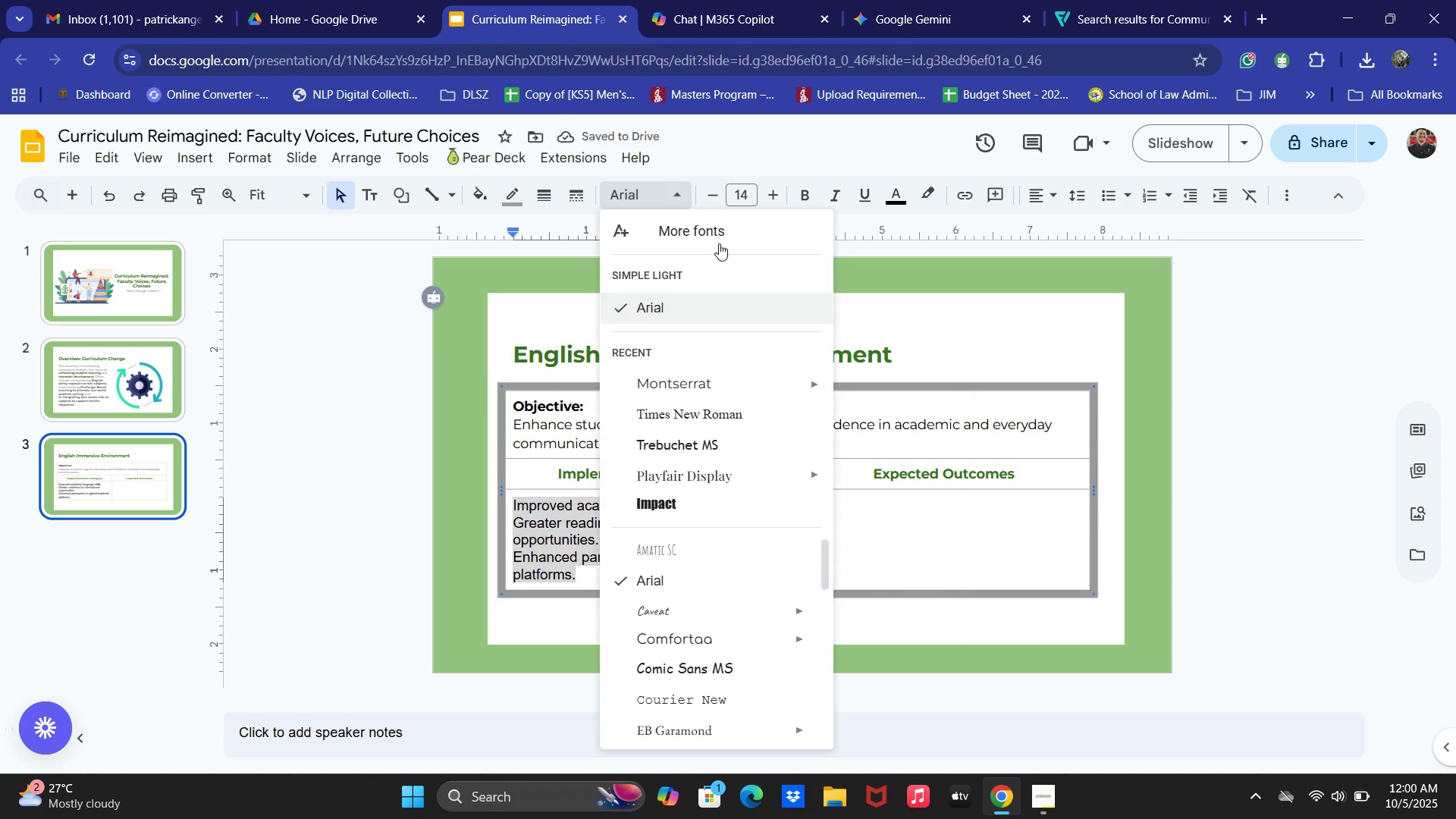 
left_click([657, 388])
 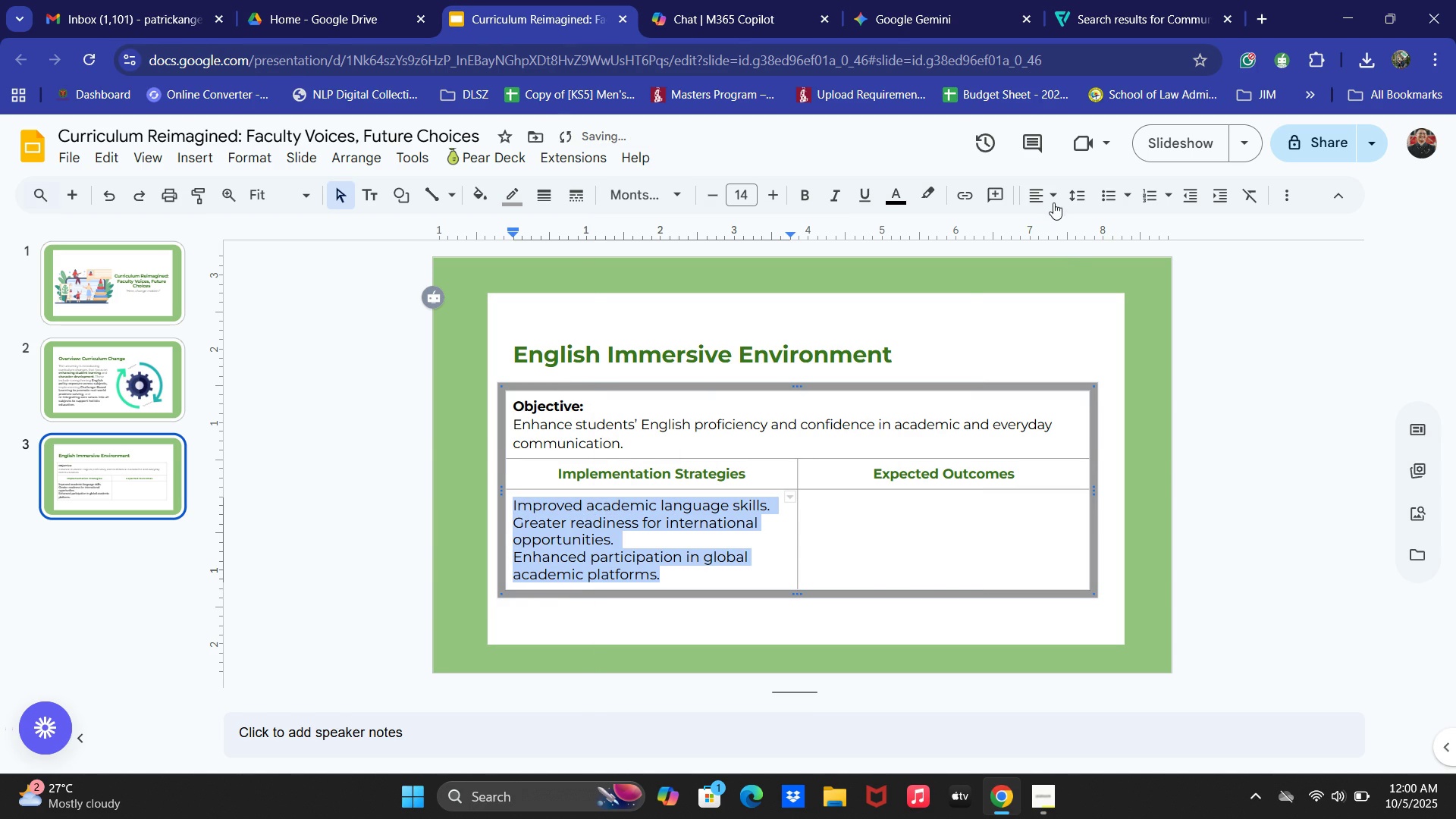 
left_click([1109, 197])
 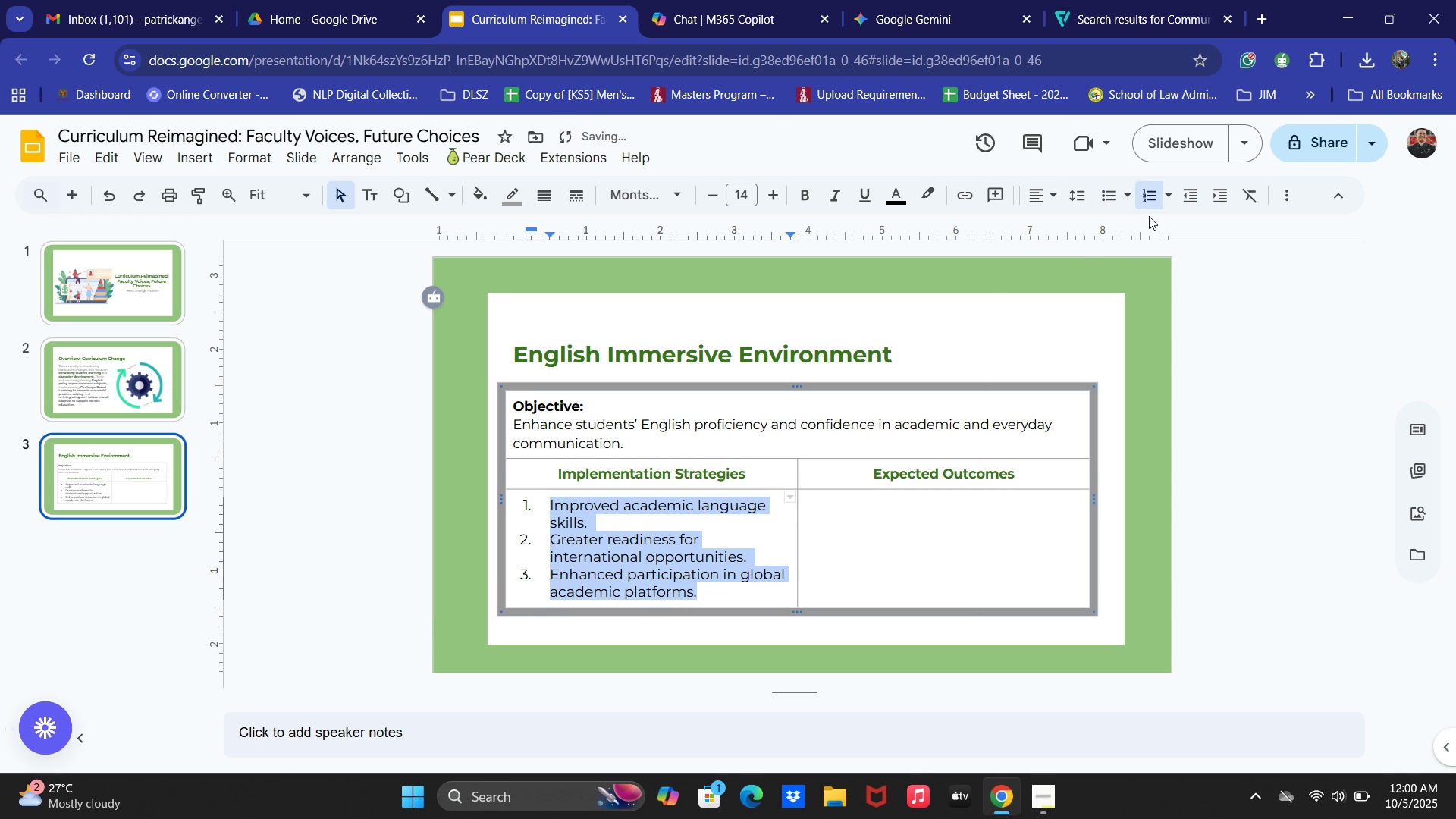 
wait(5.23)
 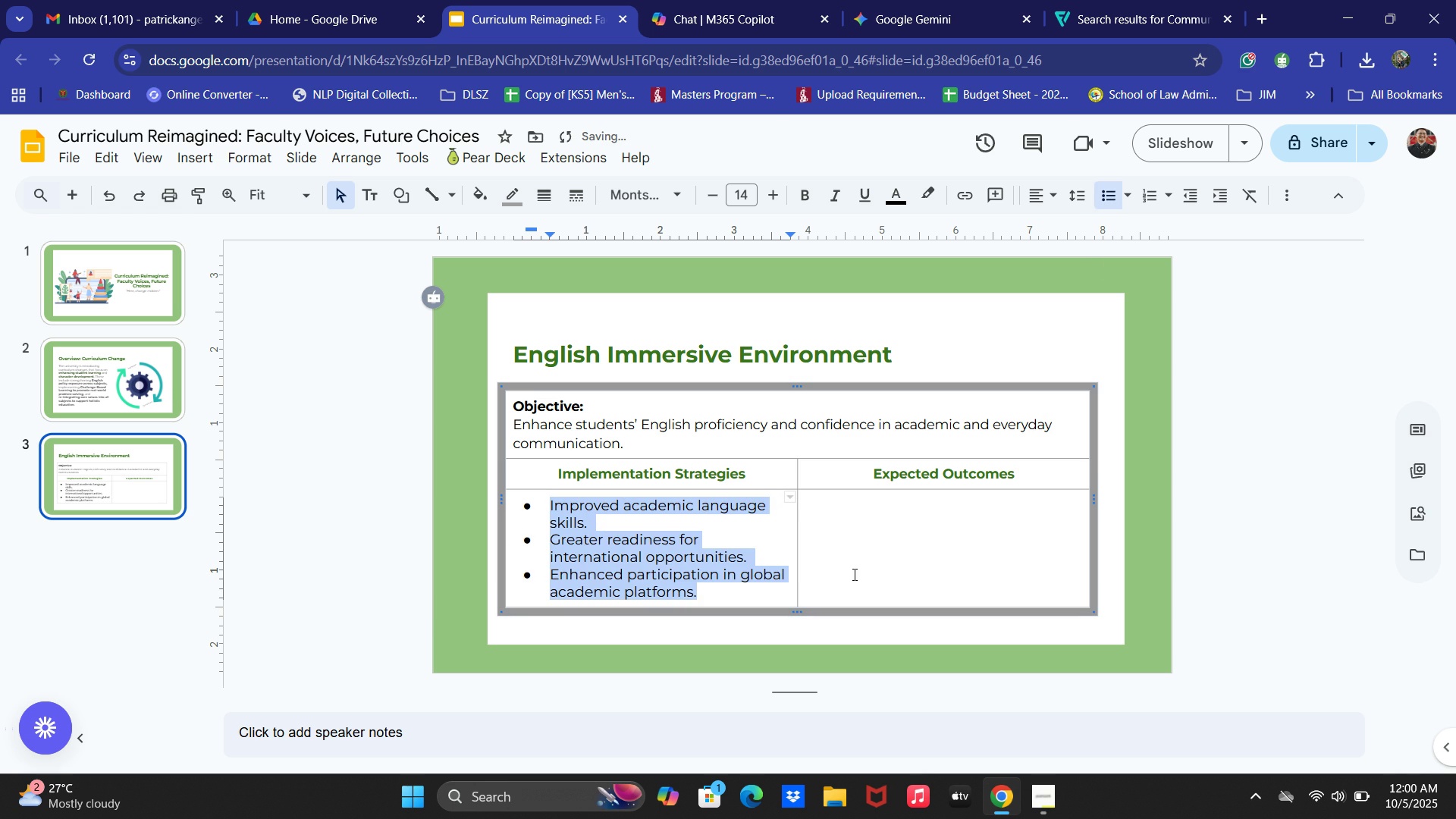 
left_click([864, 574])
 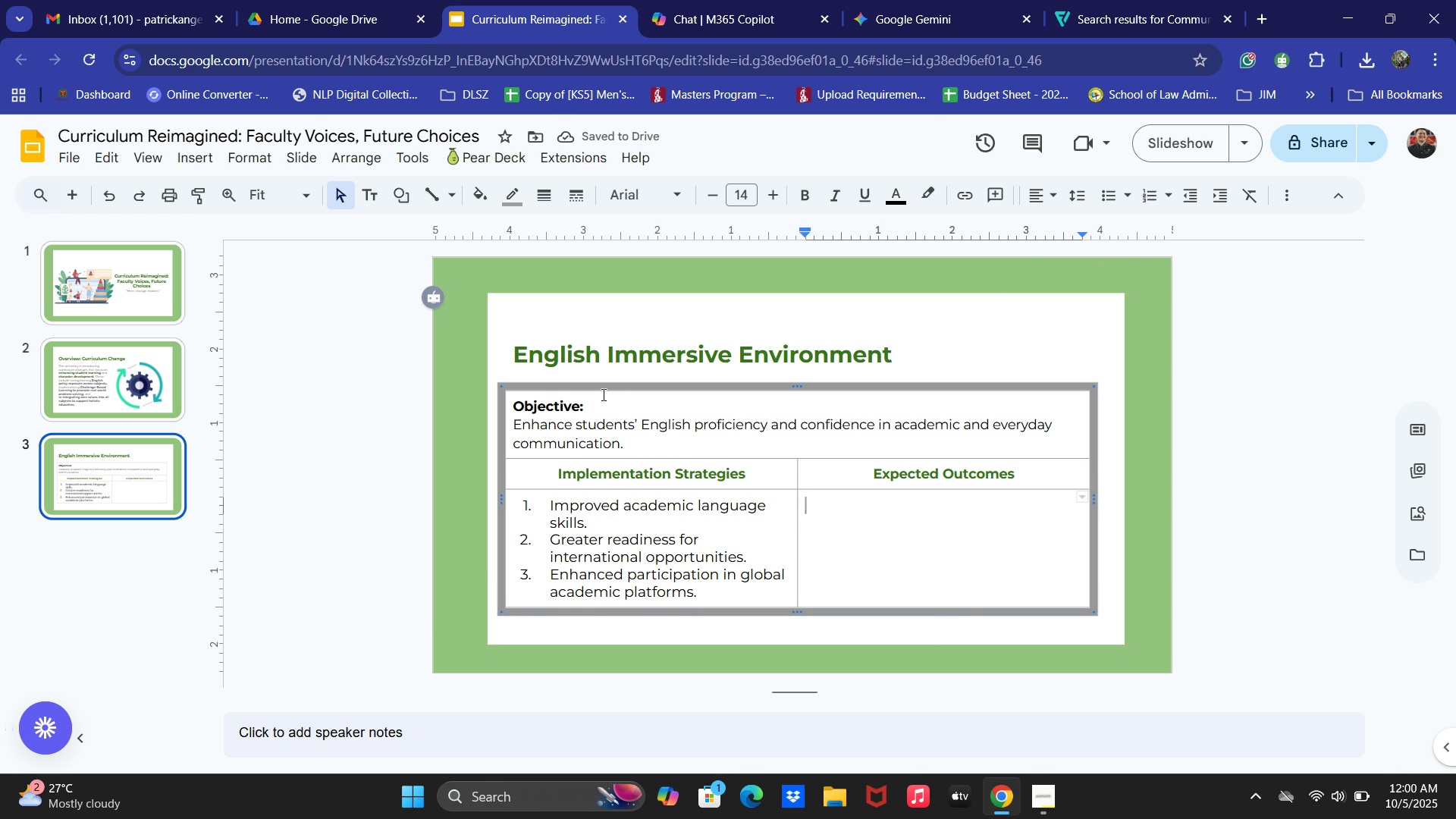 
left_click([602, 387])
 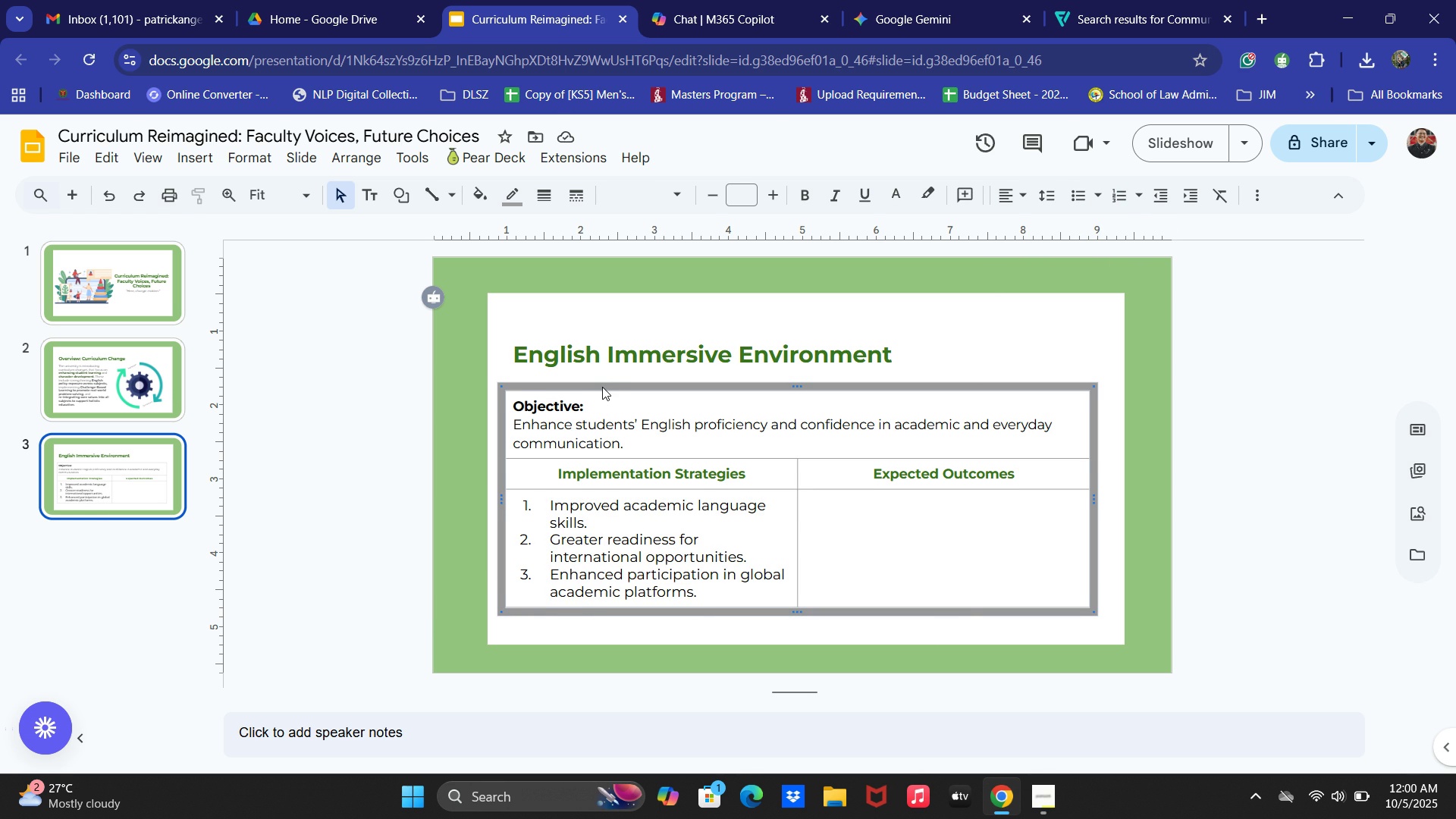 
key(ArrowUp)
 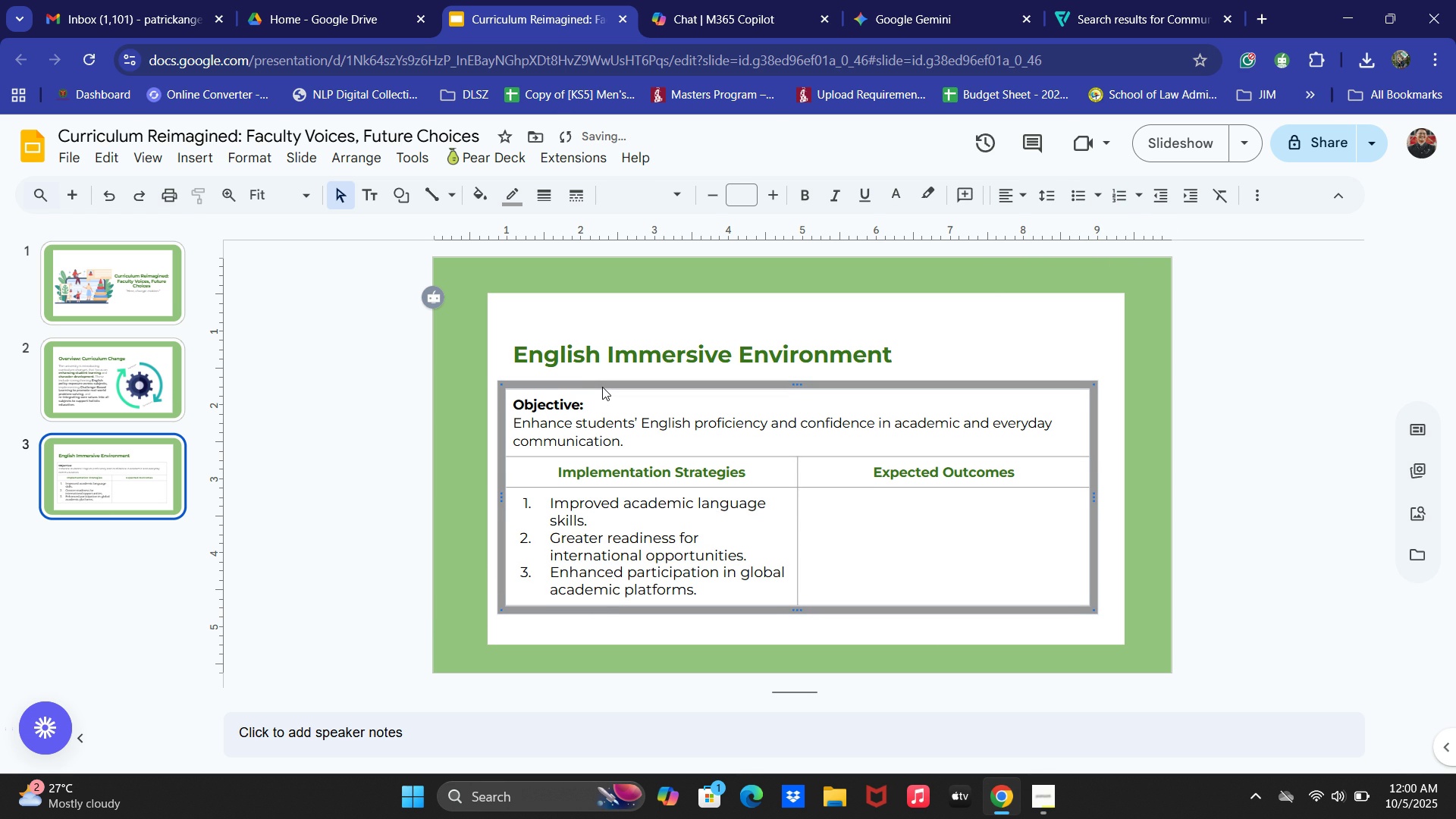 
key(ArrowUp)
 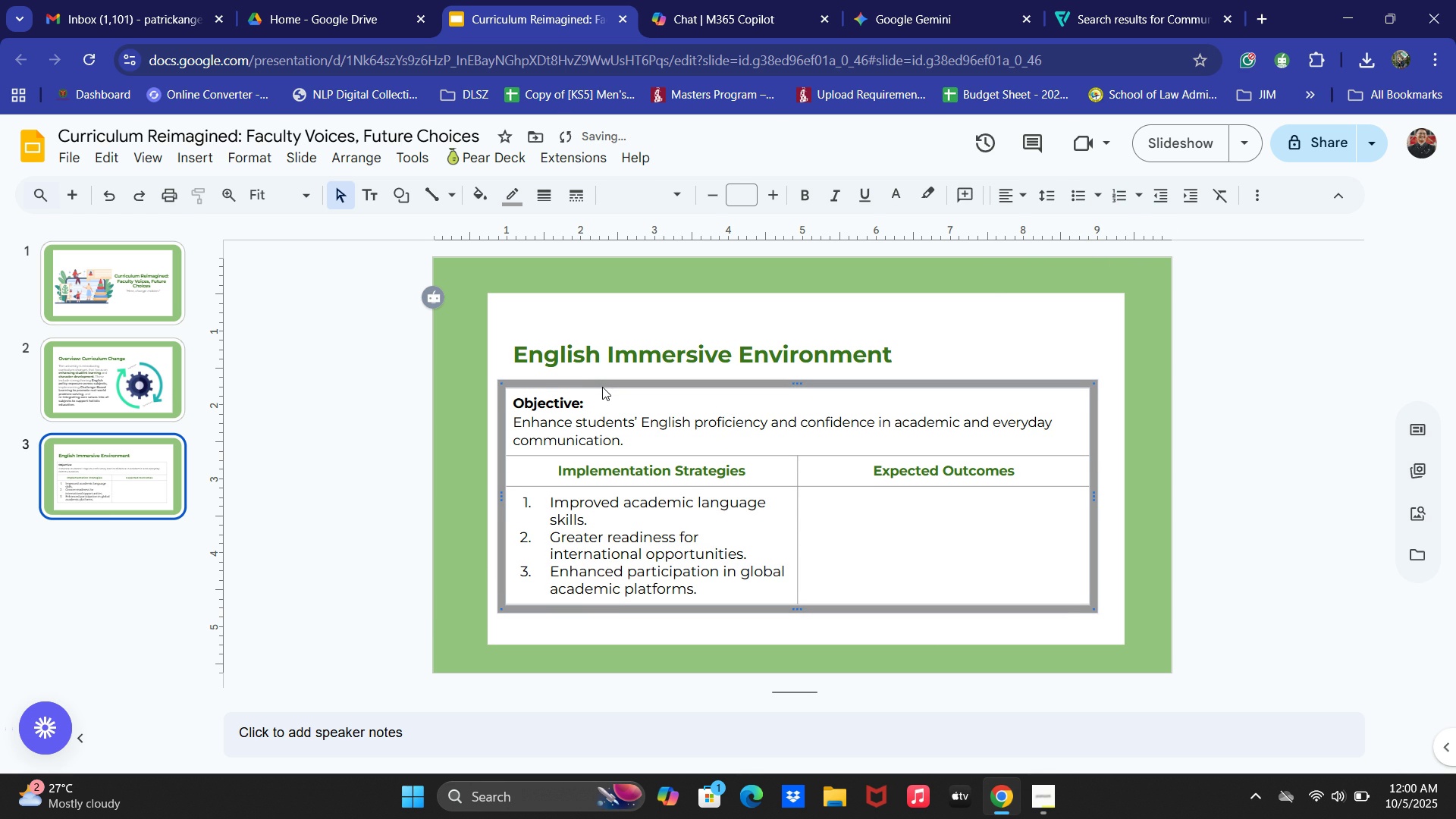 
key(ArrowUp)
 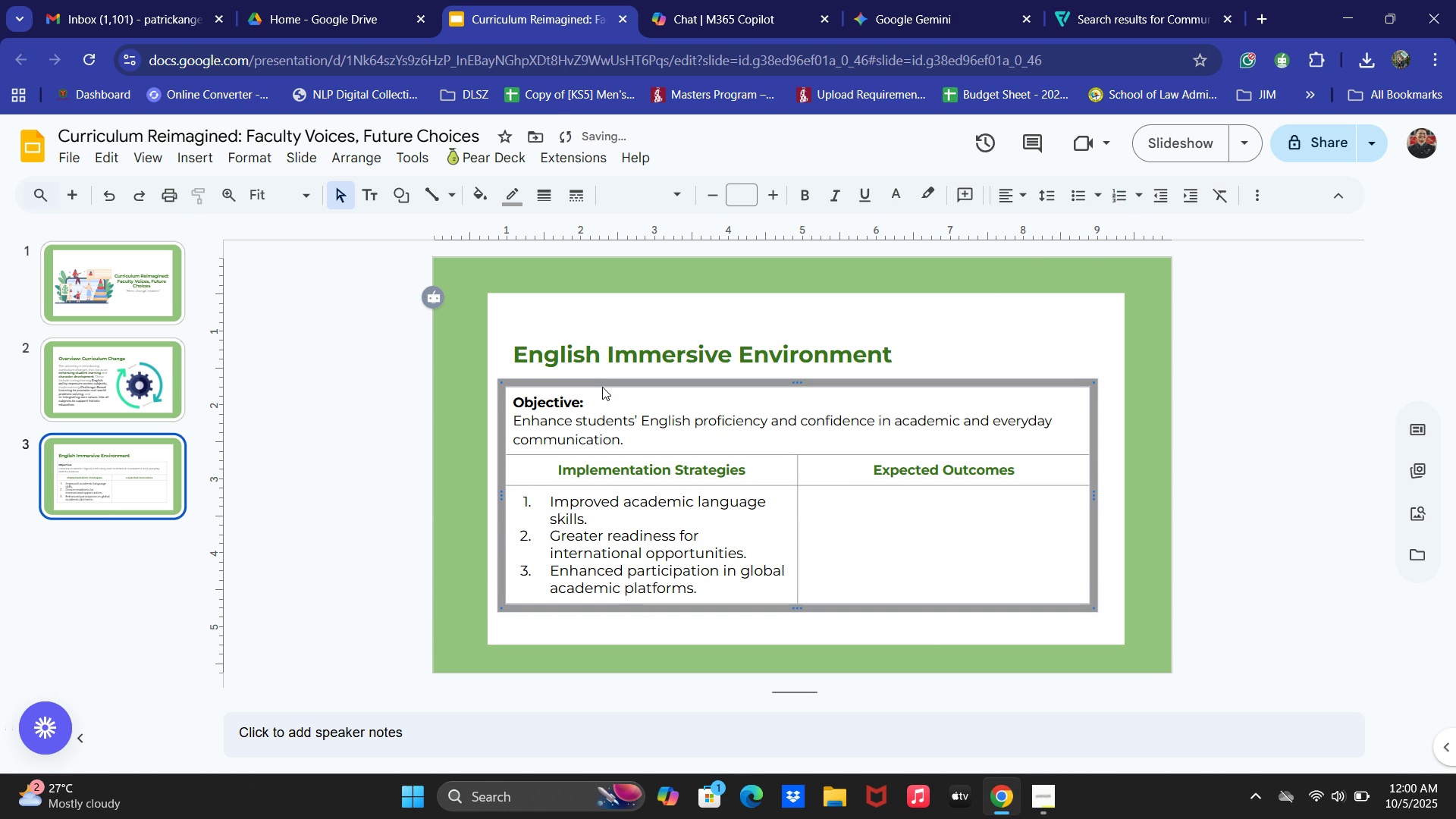 
key(ArrowUp)
 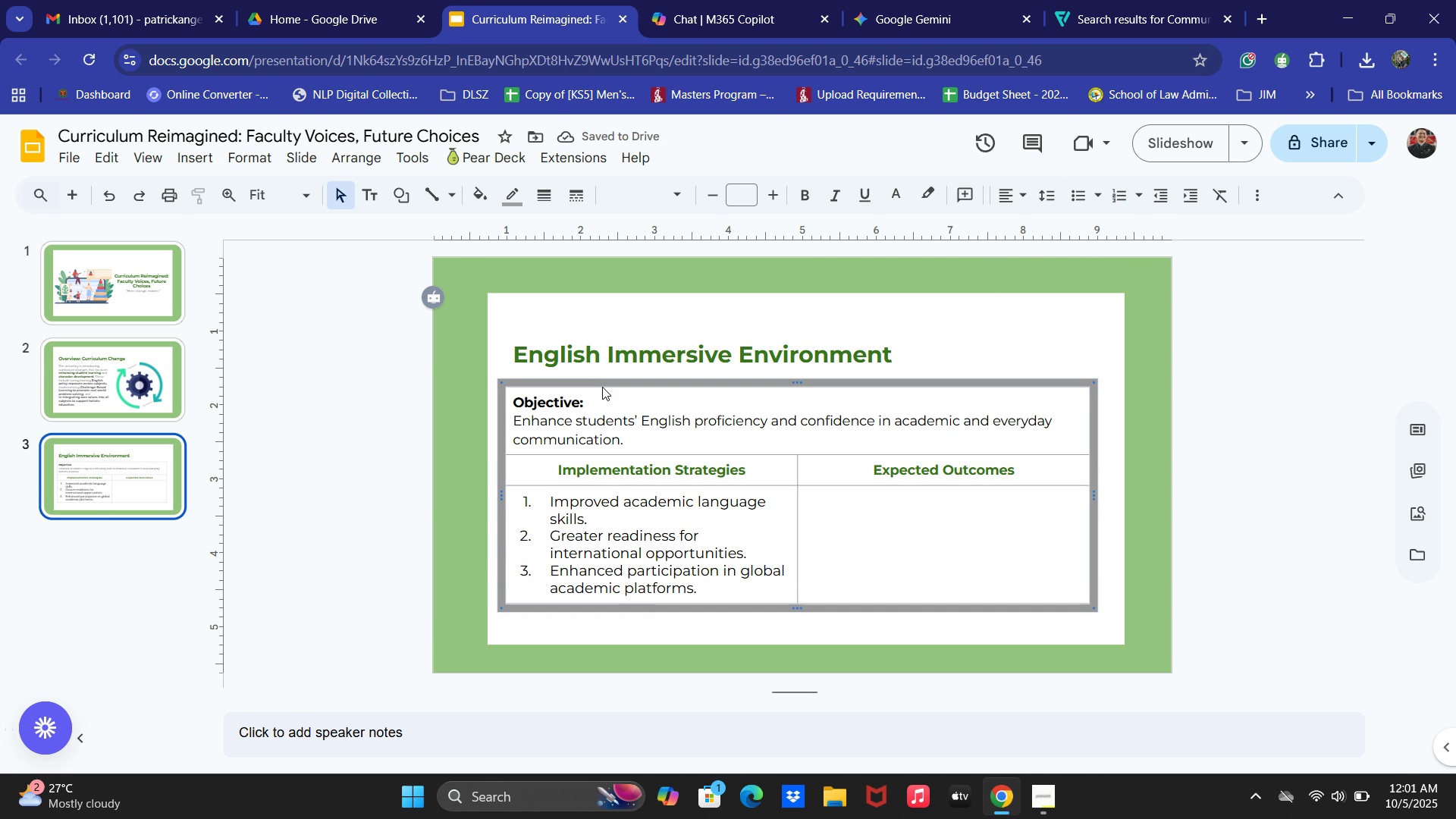 
left_click([623, 574])
 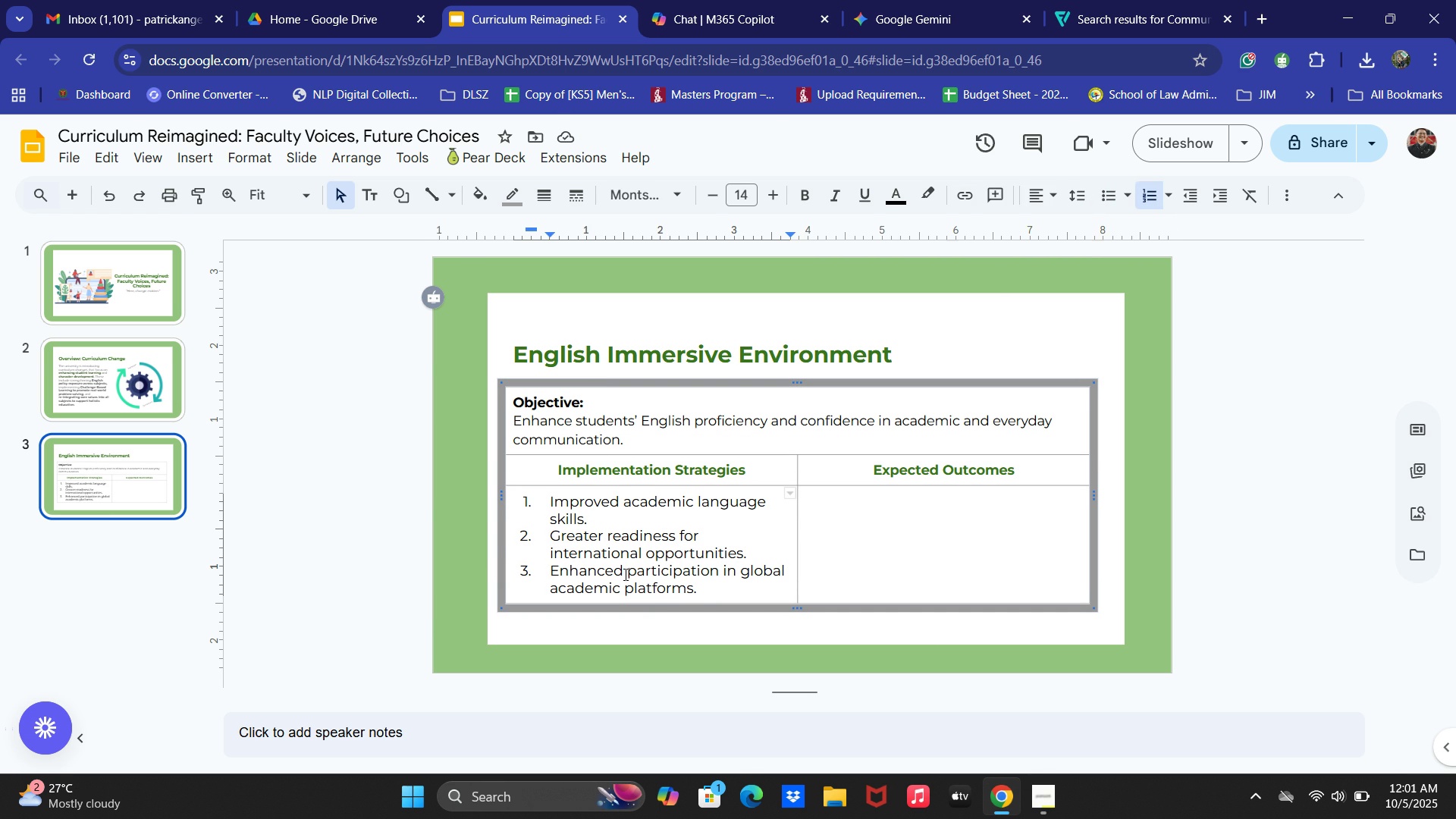 
key(Control+ControlLeft)
 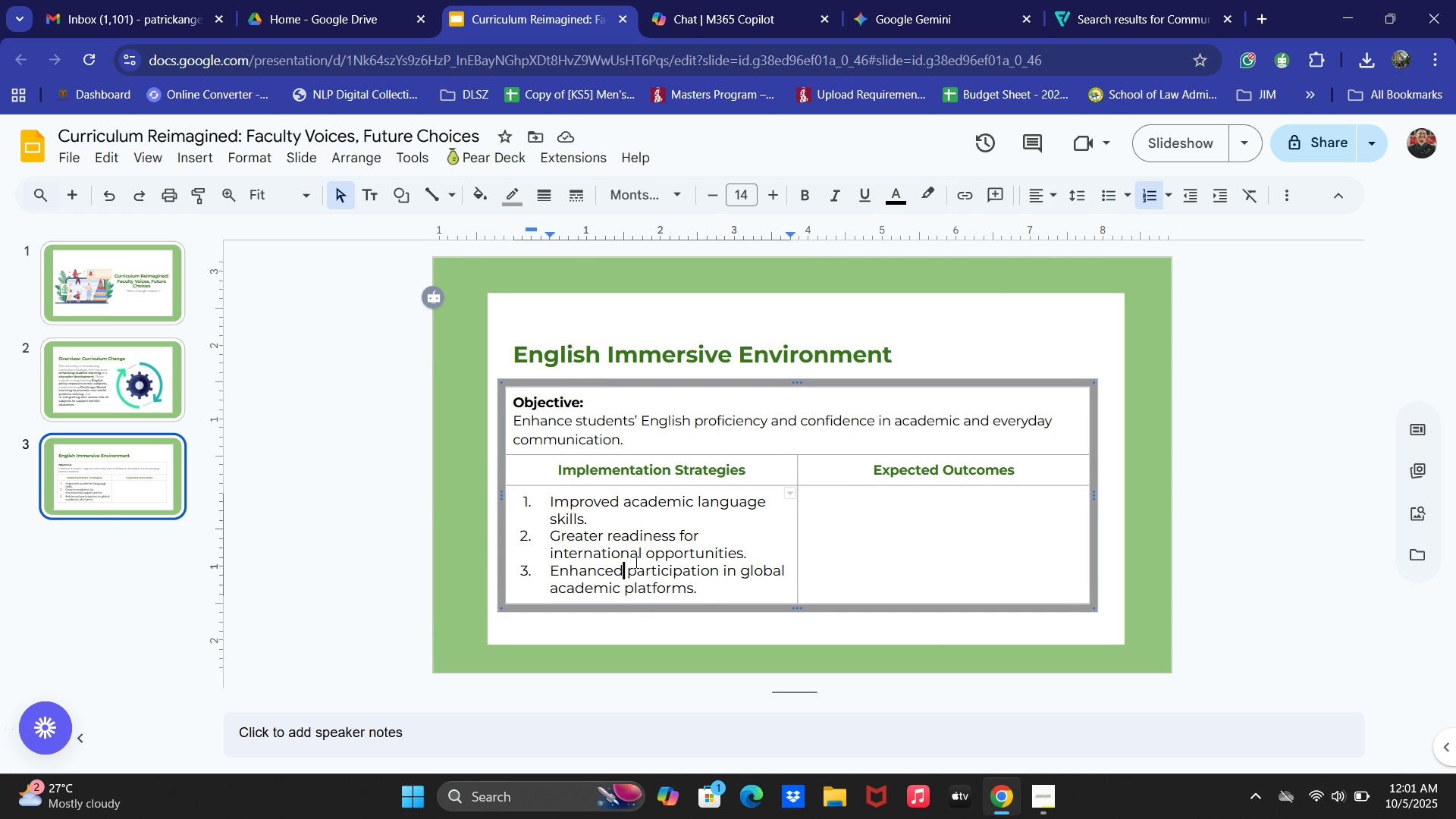 
key(Control+A)
 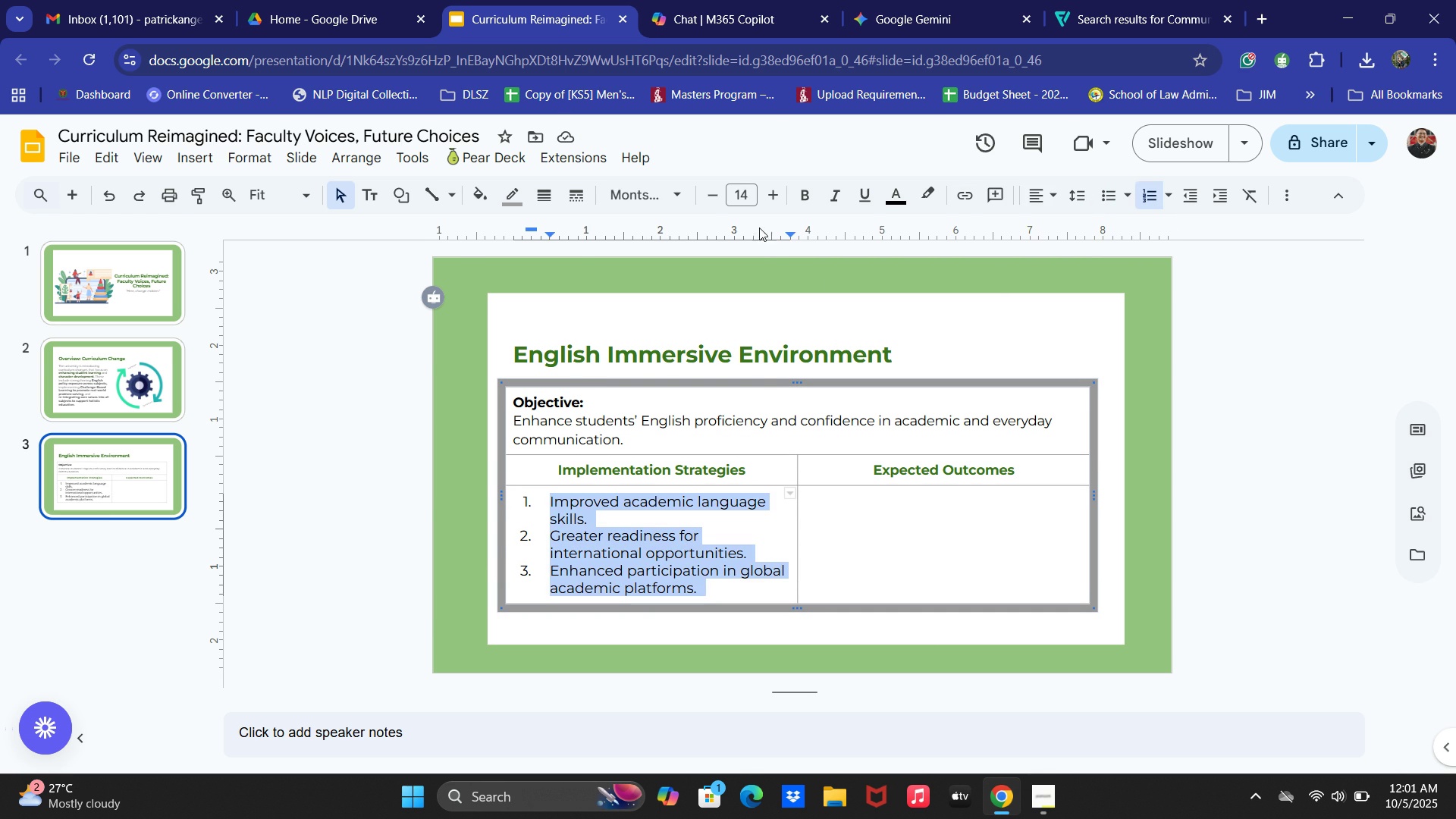 
left_click([748, 199])
 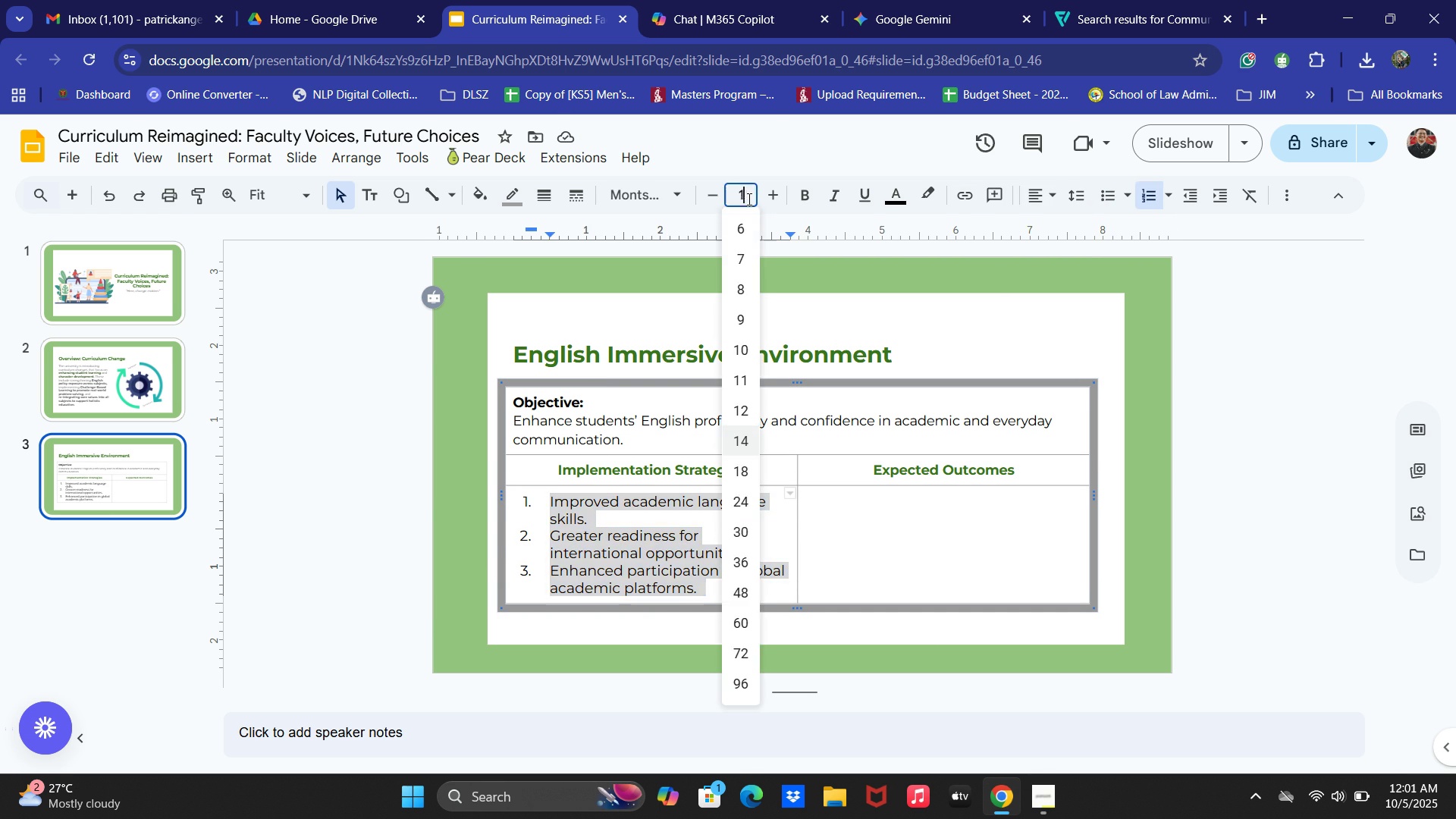 
key(Numpad1)
 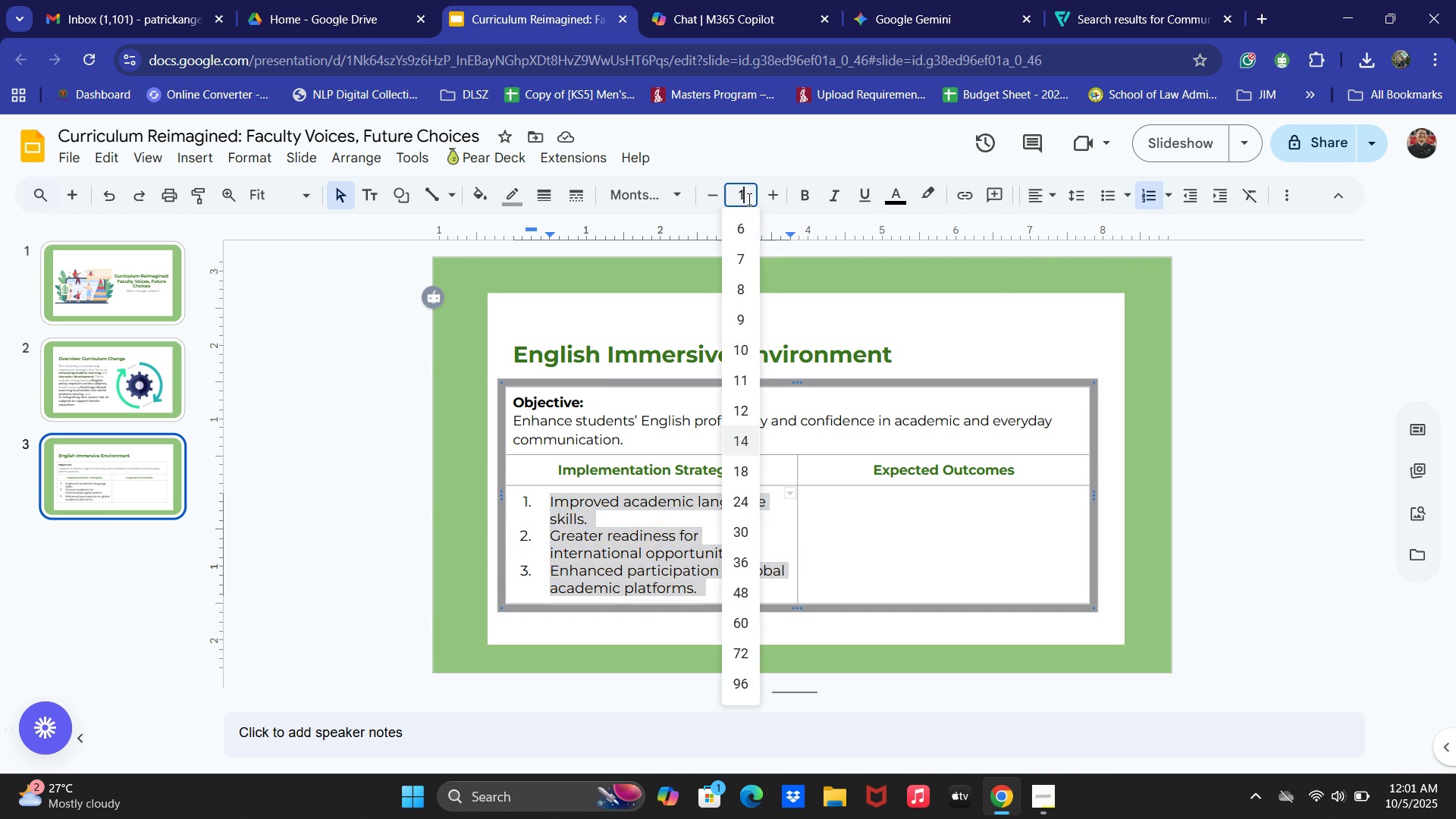 
key(Numpad3)
 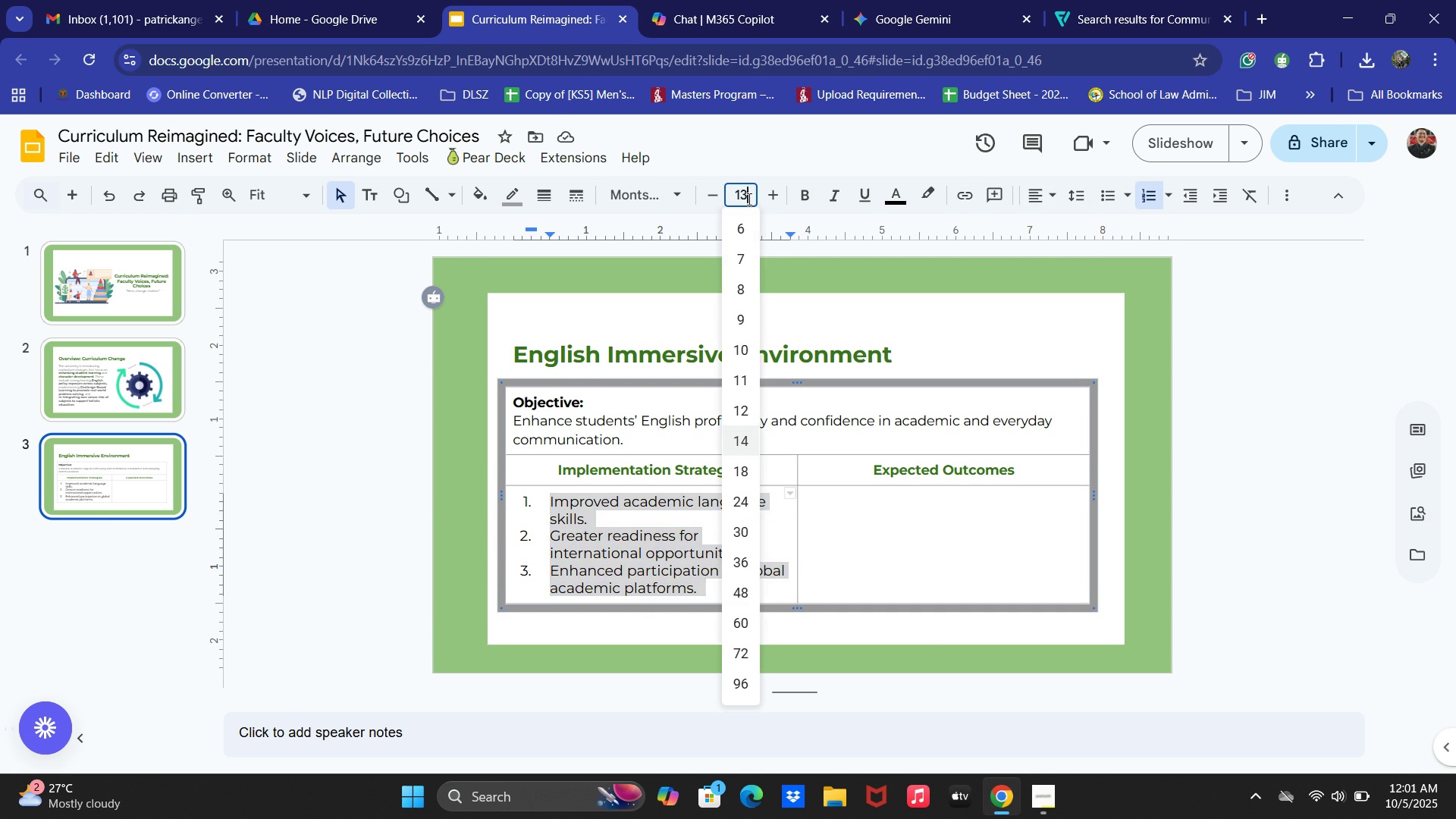 
key(NumpadEnter)
 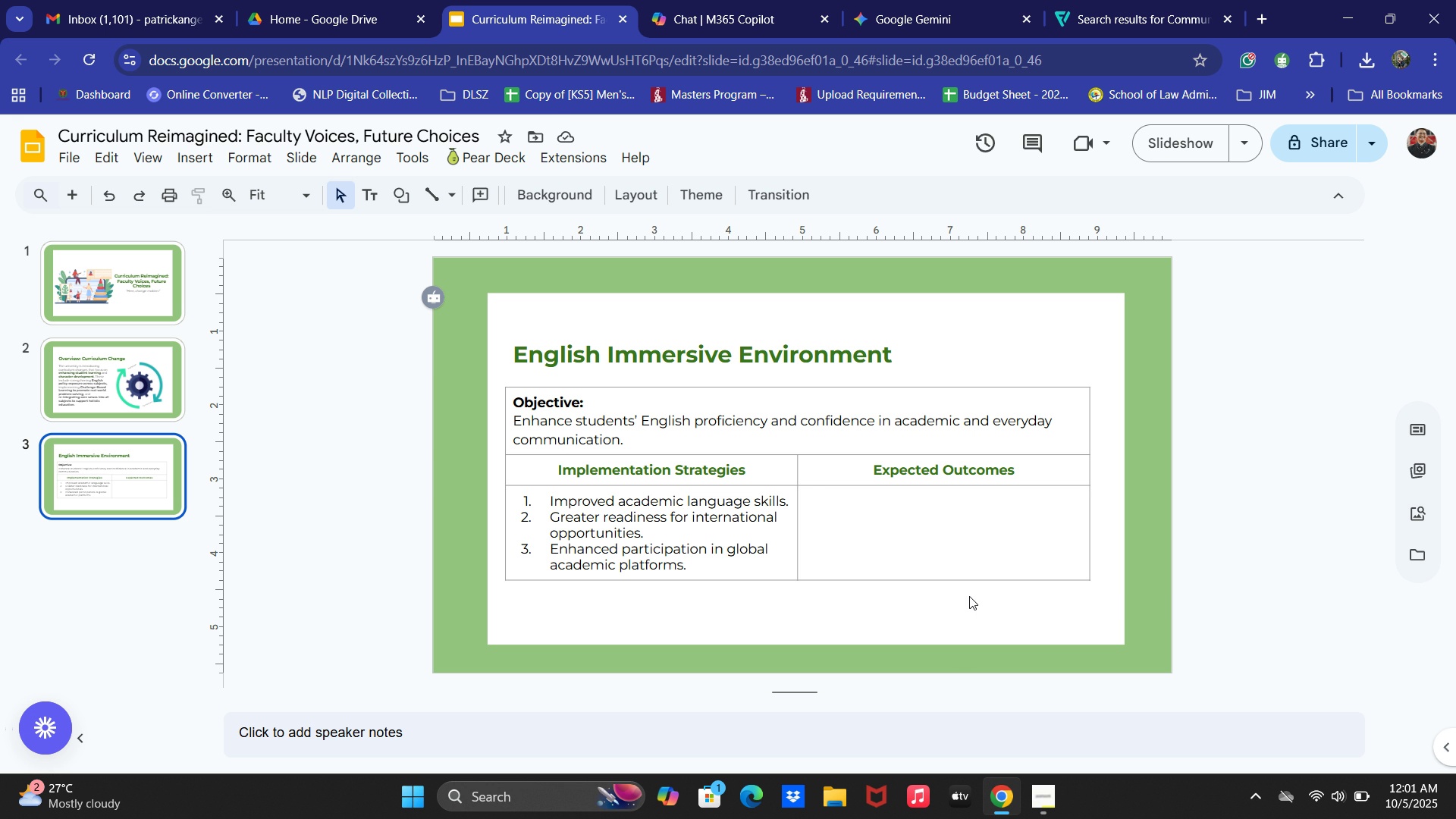 
wait(13.68)
 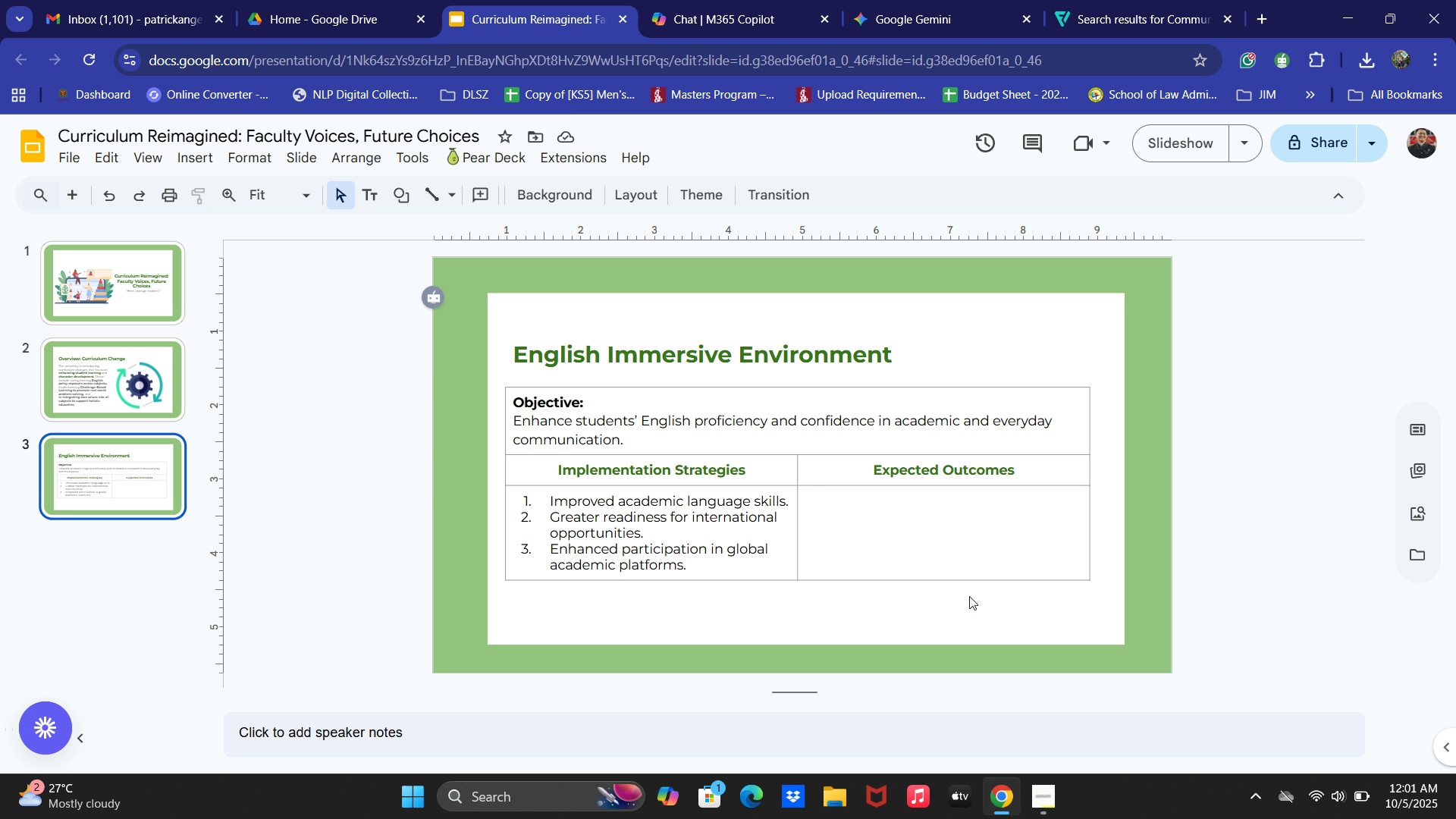 
left_click([855, 516])
 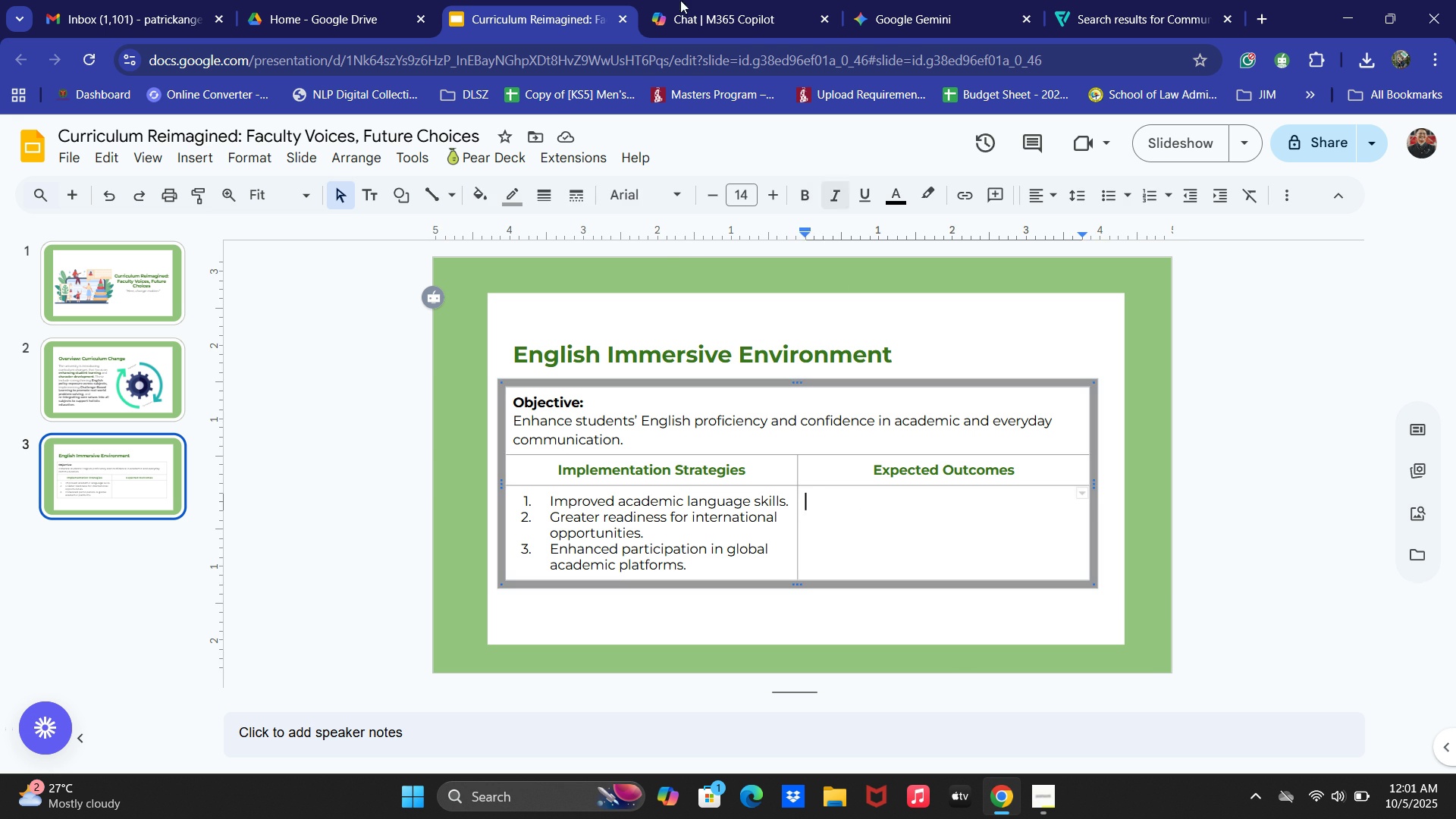 
left_click([672, 0])
 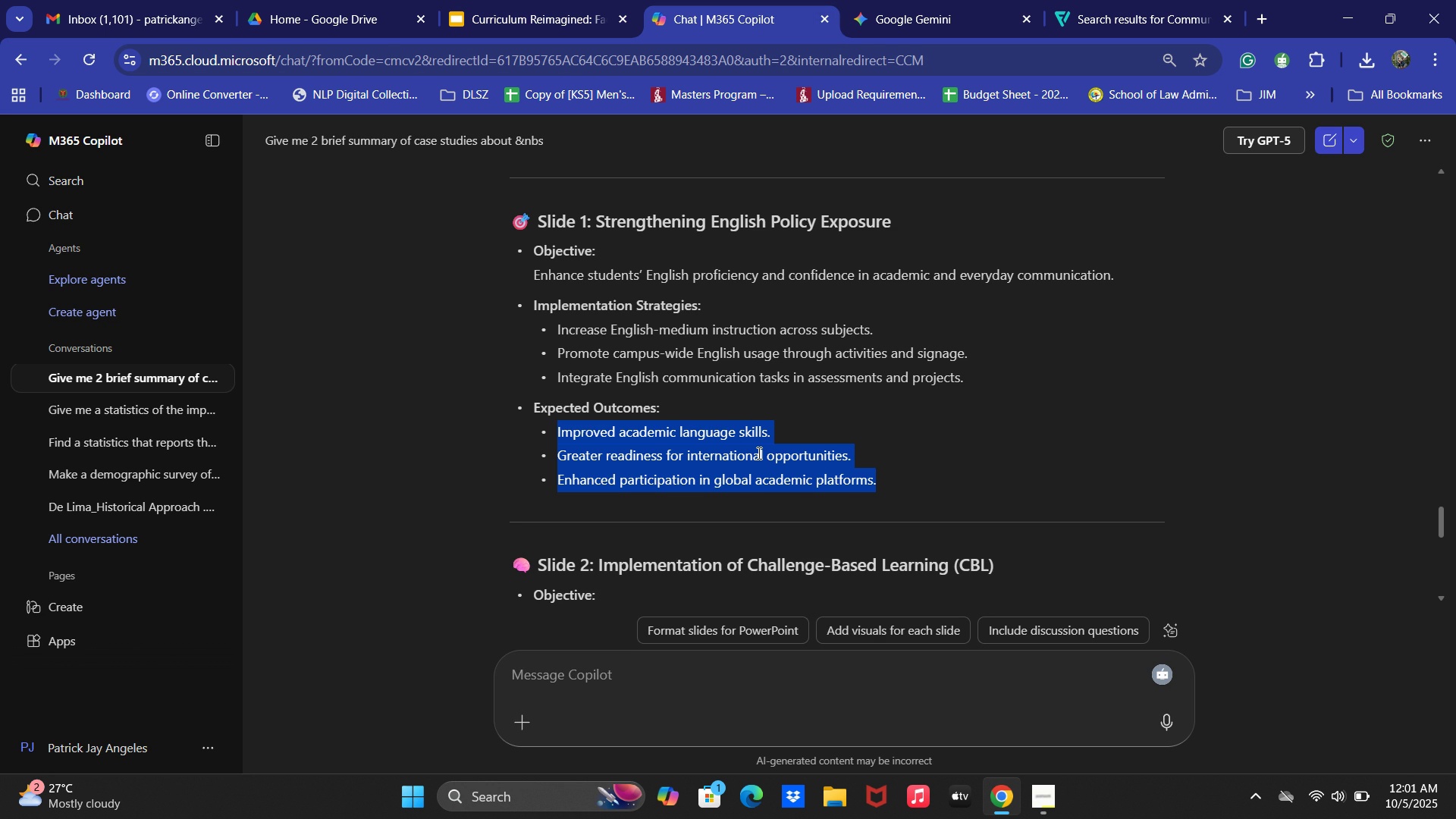 
wait(6.44)
 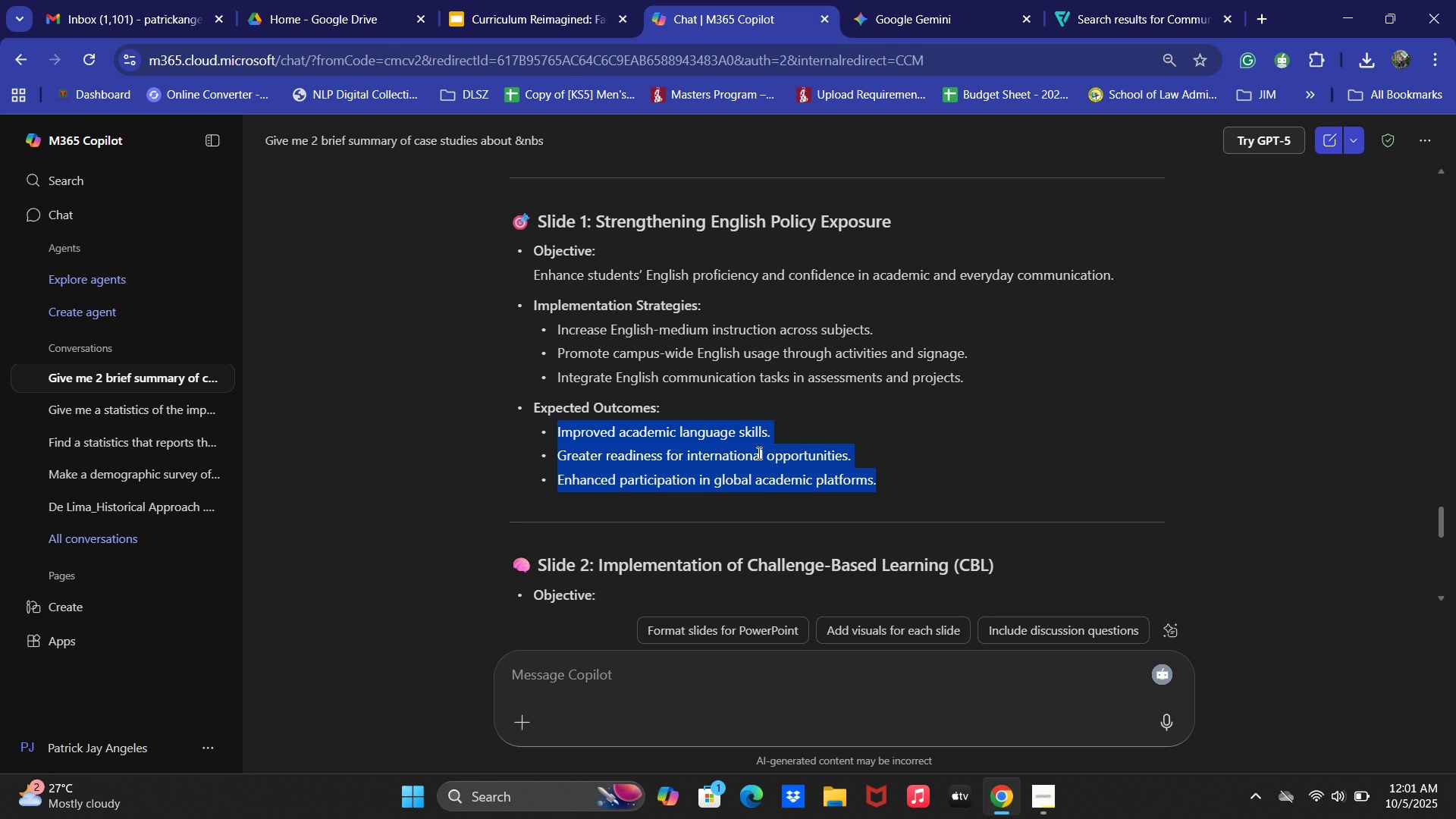 
double_click([894, 485])